 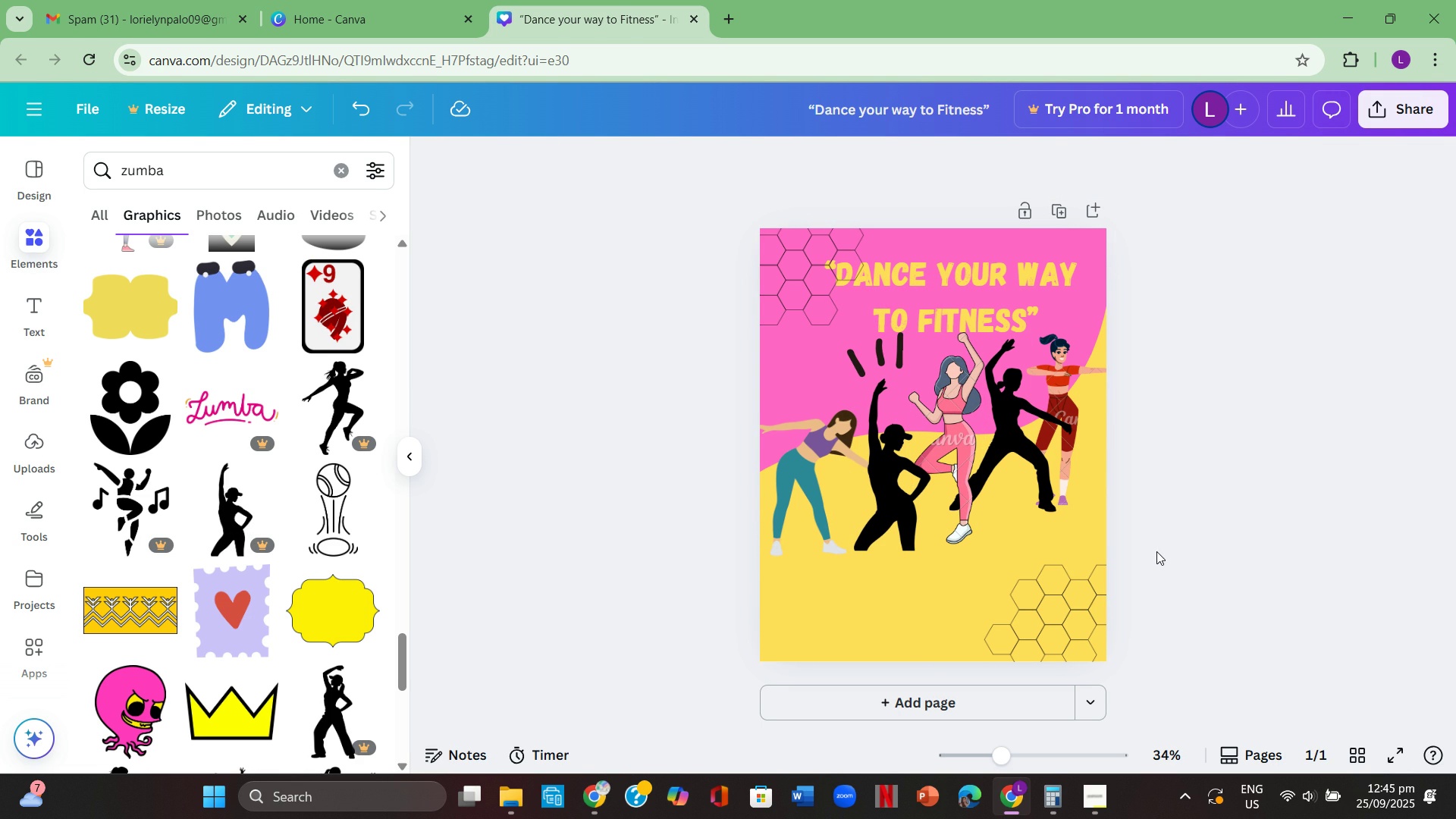 
scroll: coordinate [223, 572], scroll_direction: down, amount: 3.0
 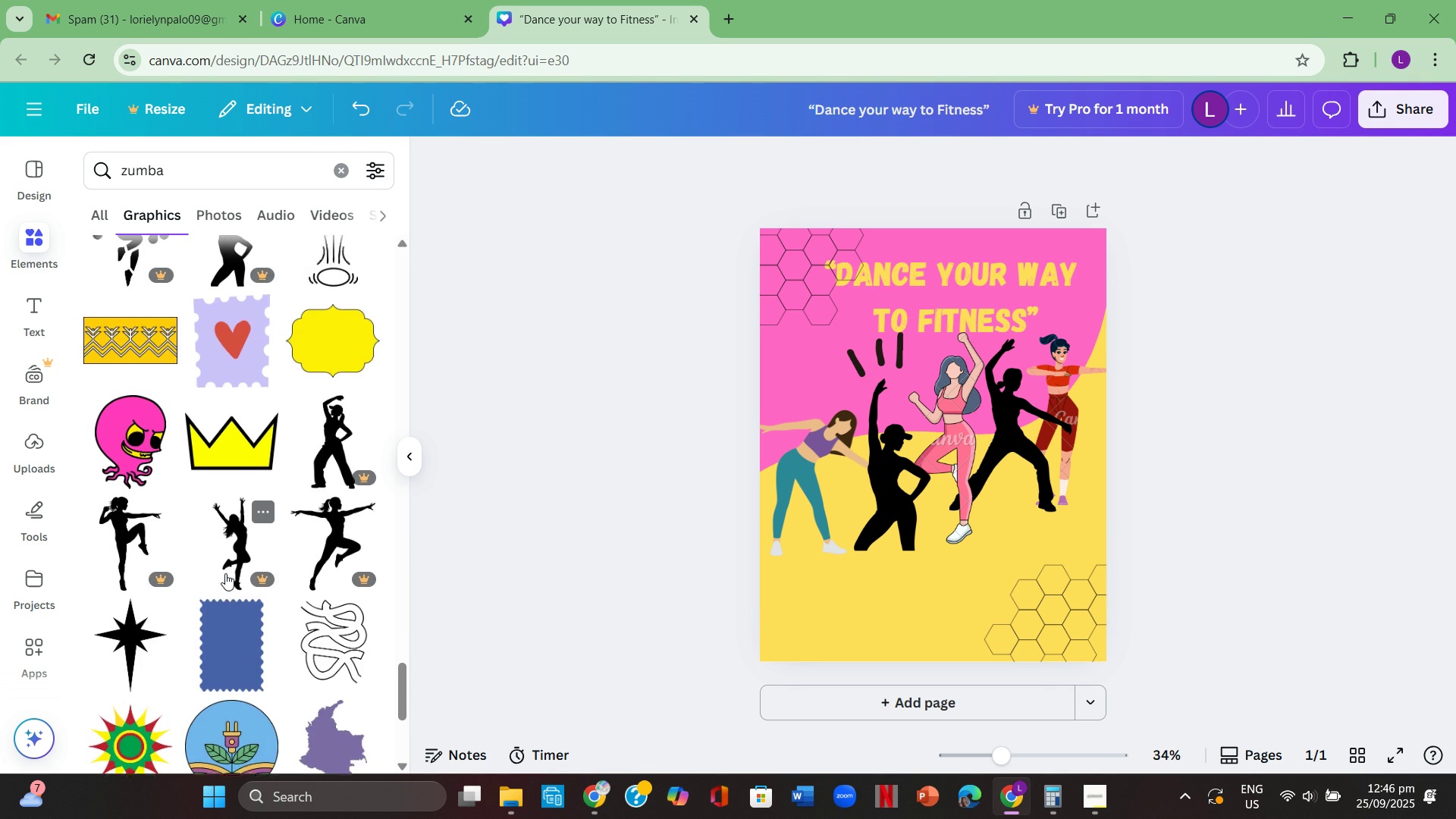 
scroll: coordinate [94, 465], scroll_direction: up, amount: 3.0
 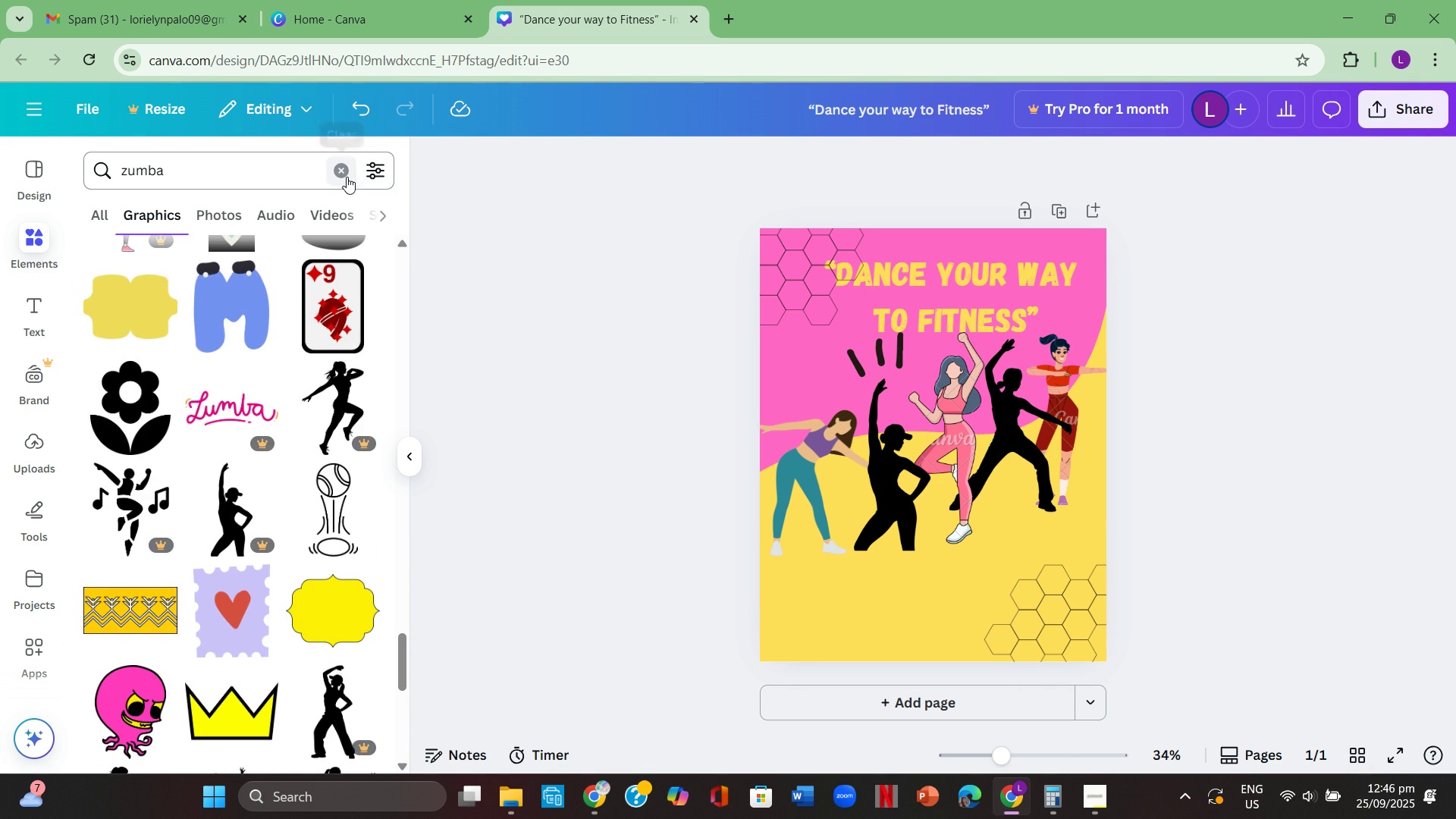 
left_click([347, 177])
 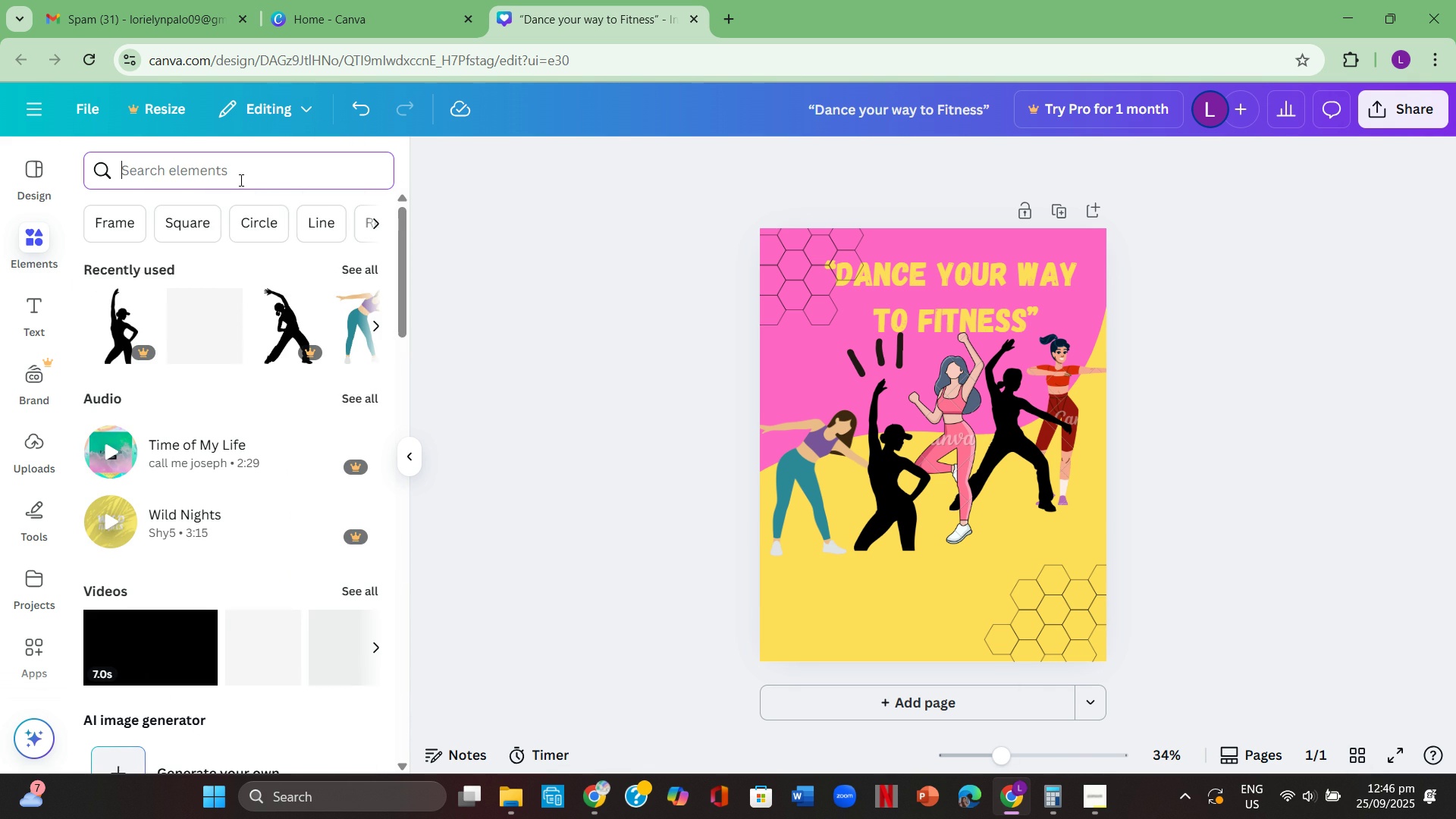 
left_click([240, 180])
 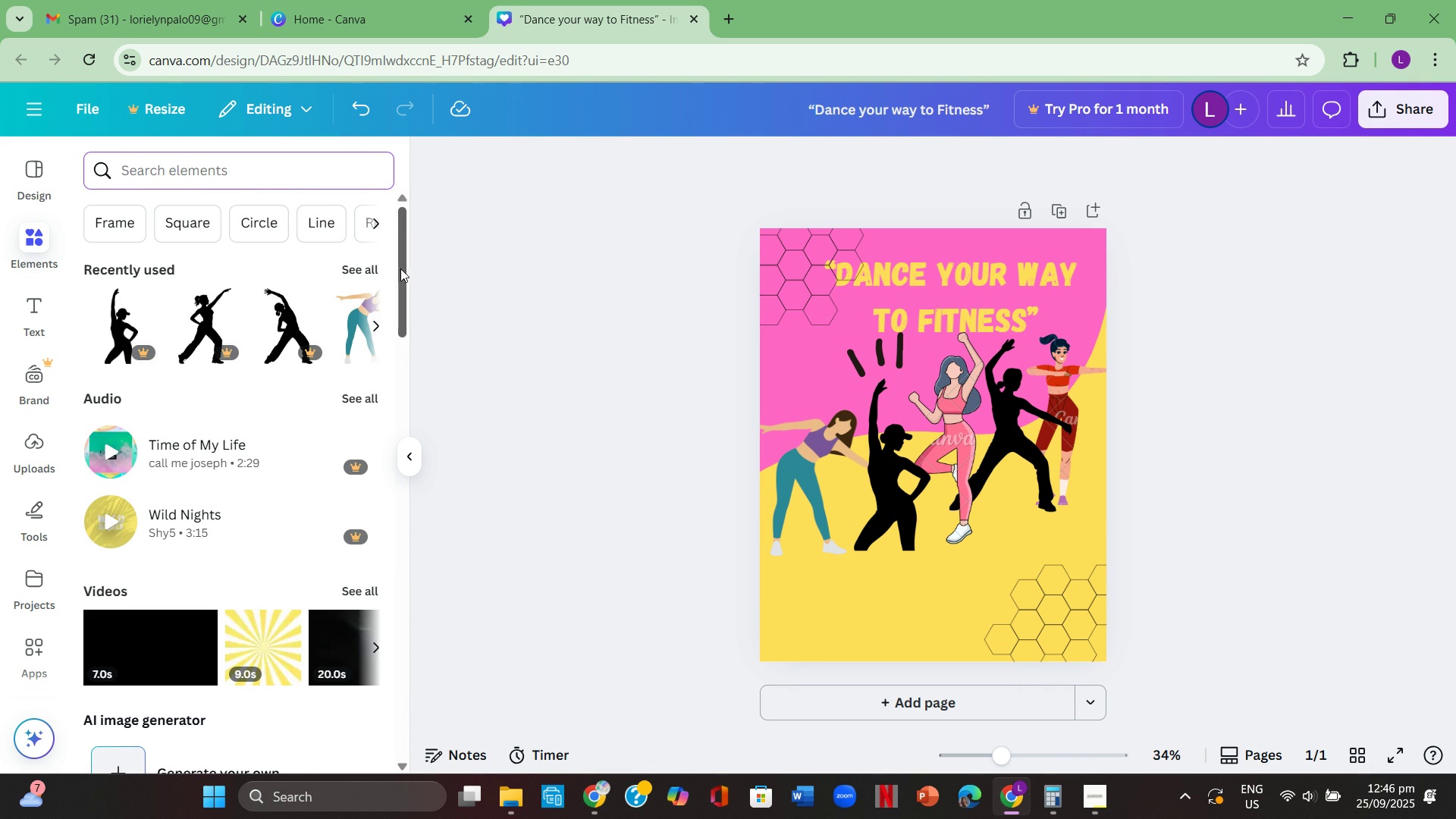 
type(,)
key(Backspace)
type(music)
 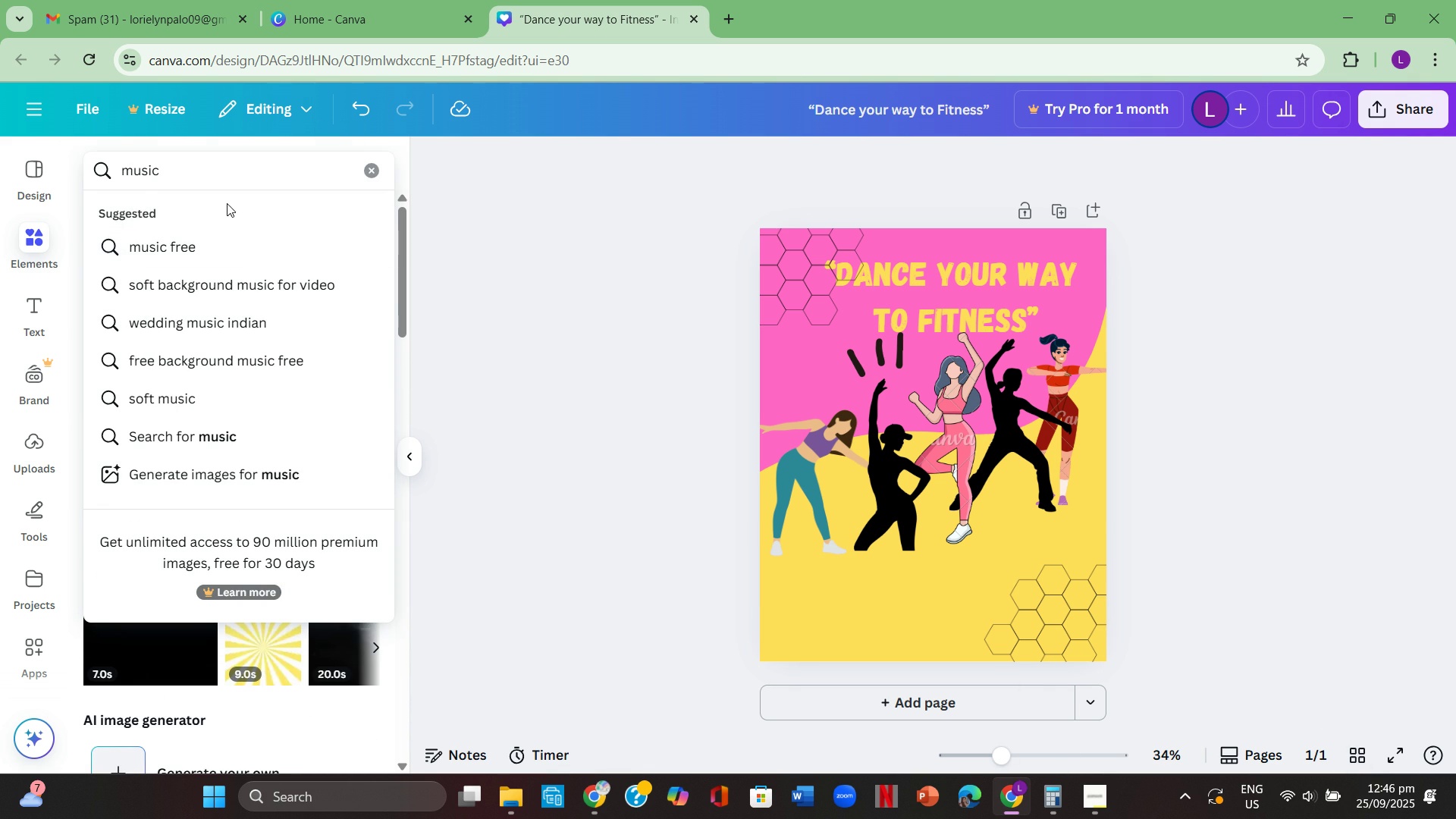 
key(Enter)
 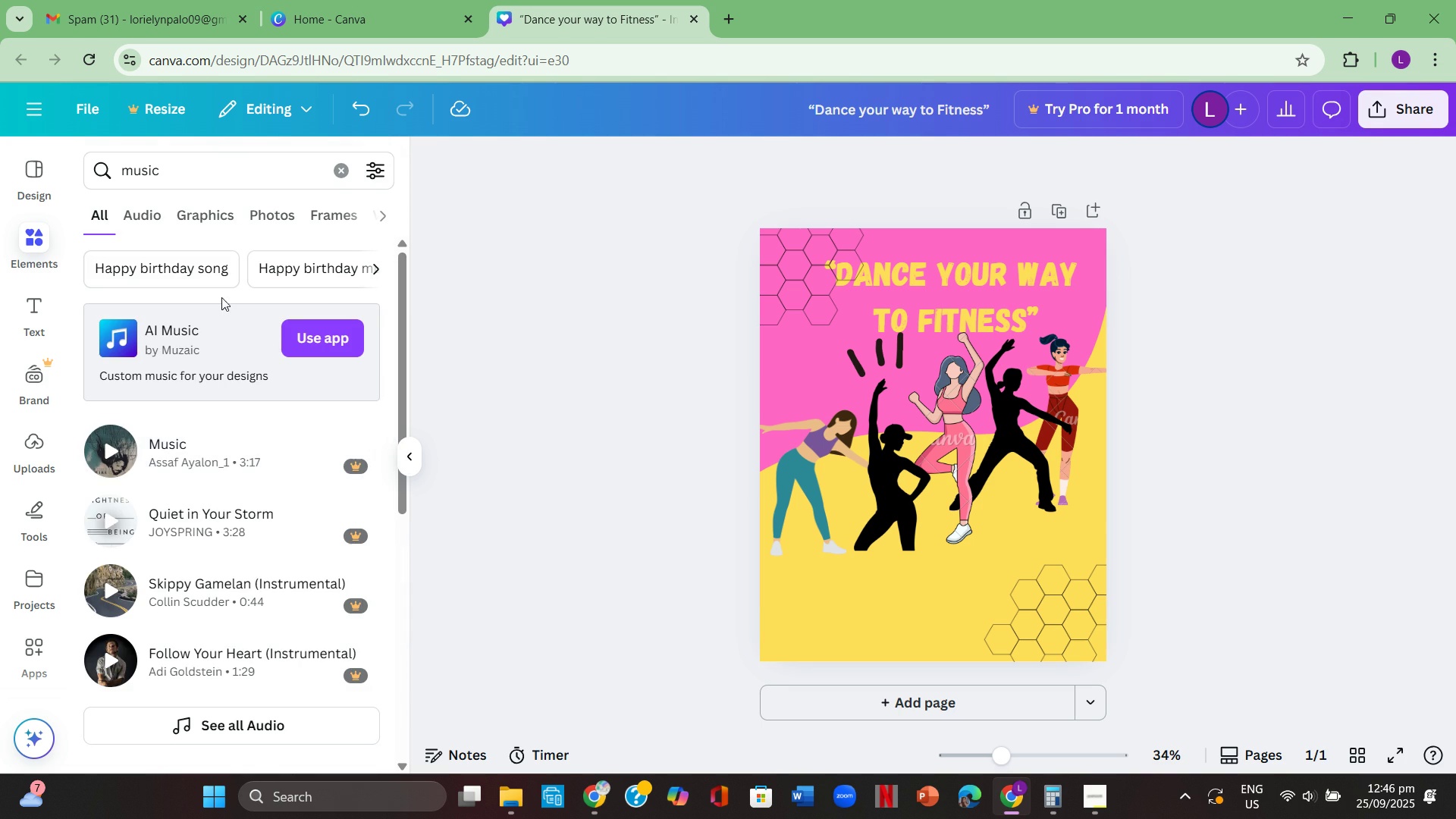 
scroll: coordinate [247, 579], scroll_direction: up, amount: 3.0
 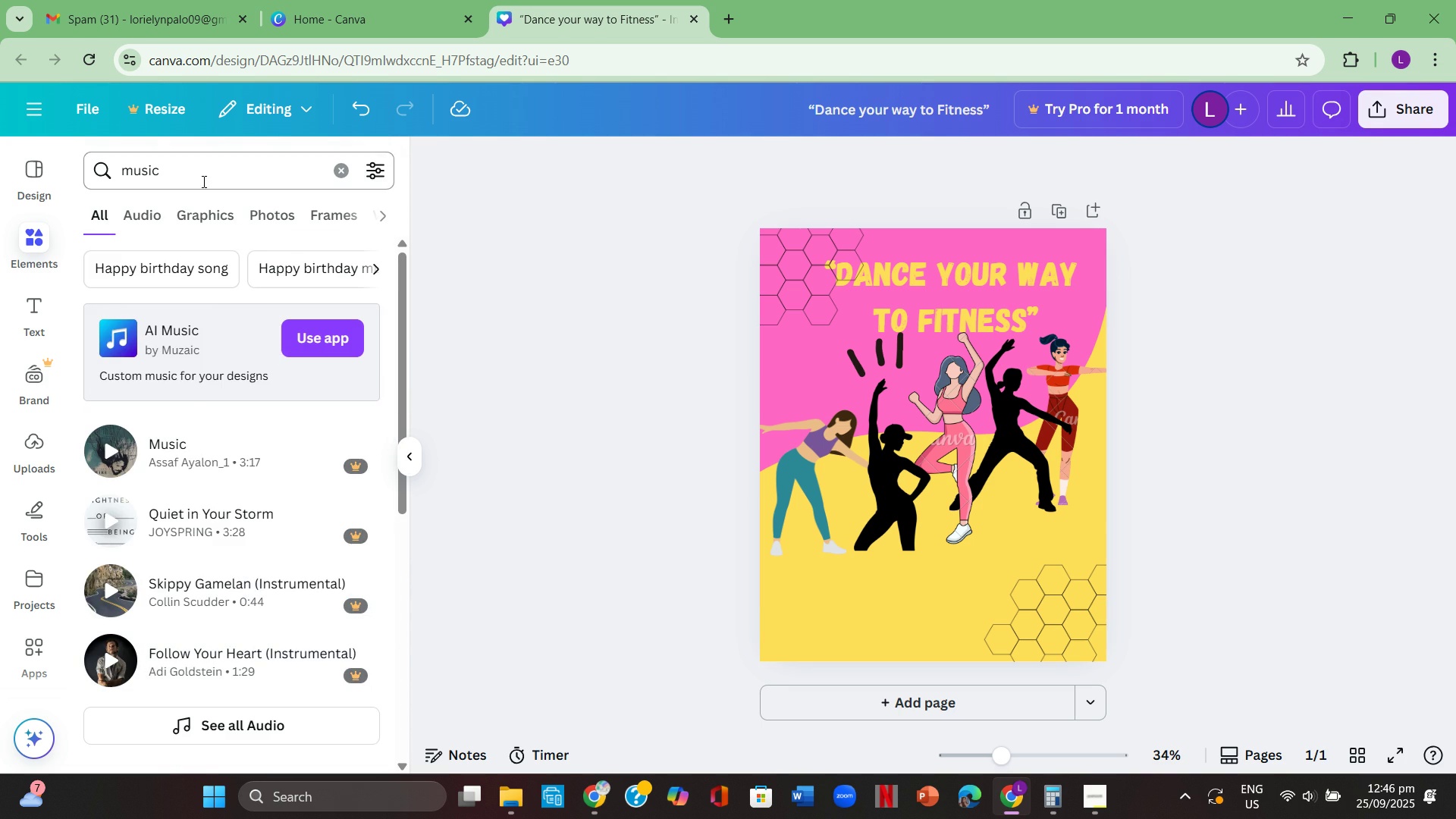 
left_click([202, 181])
 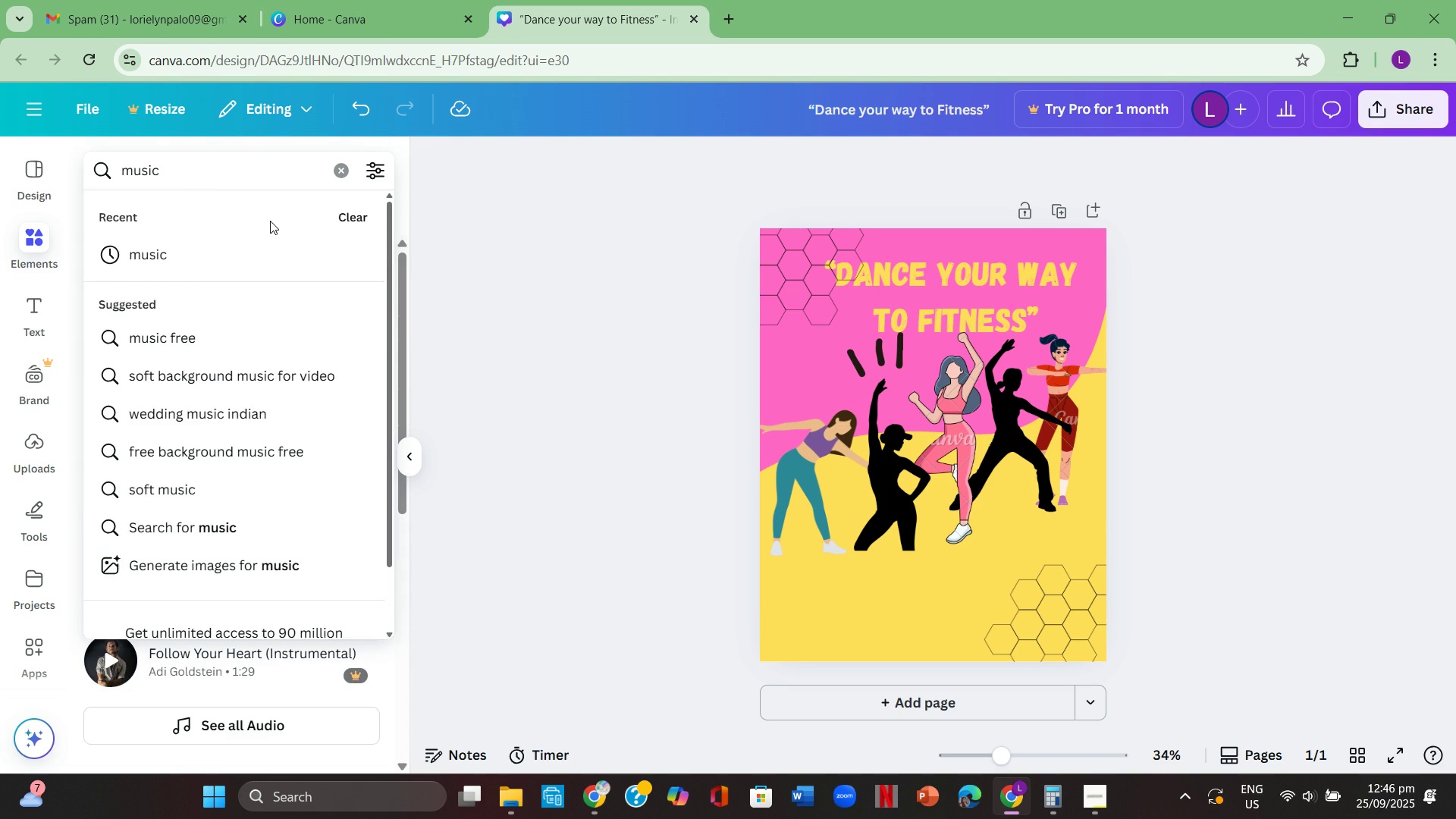 
type( logo )
 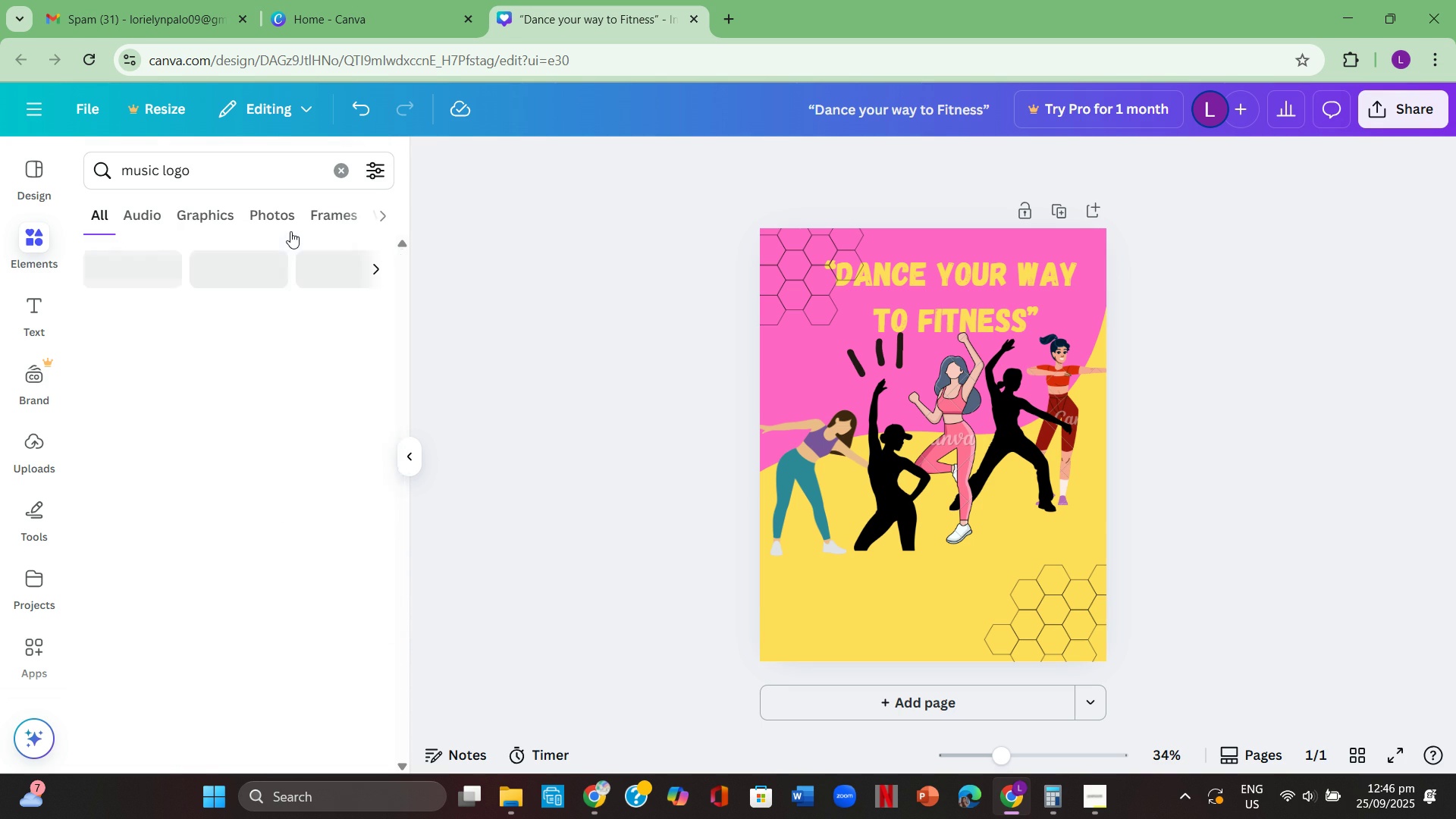 
key(Enter)
 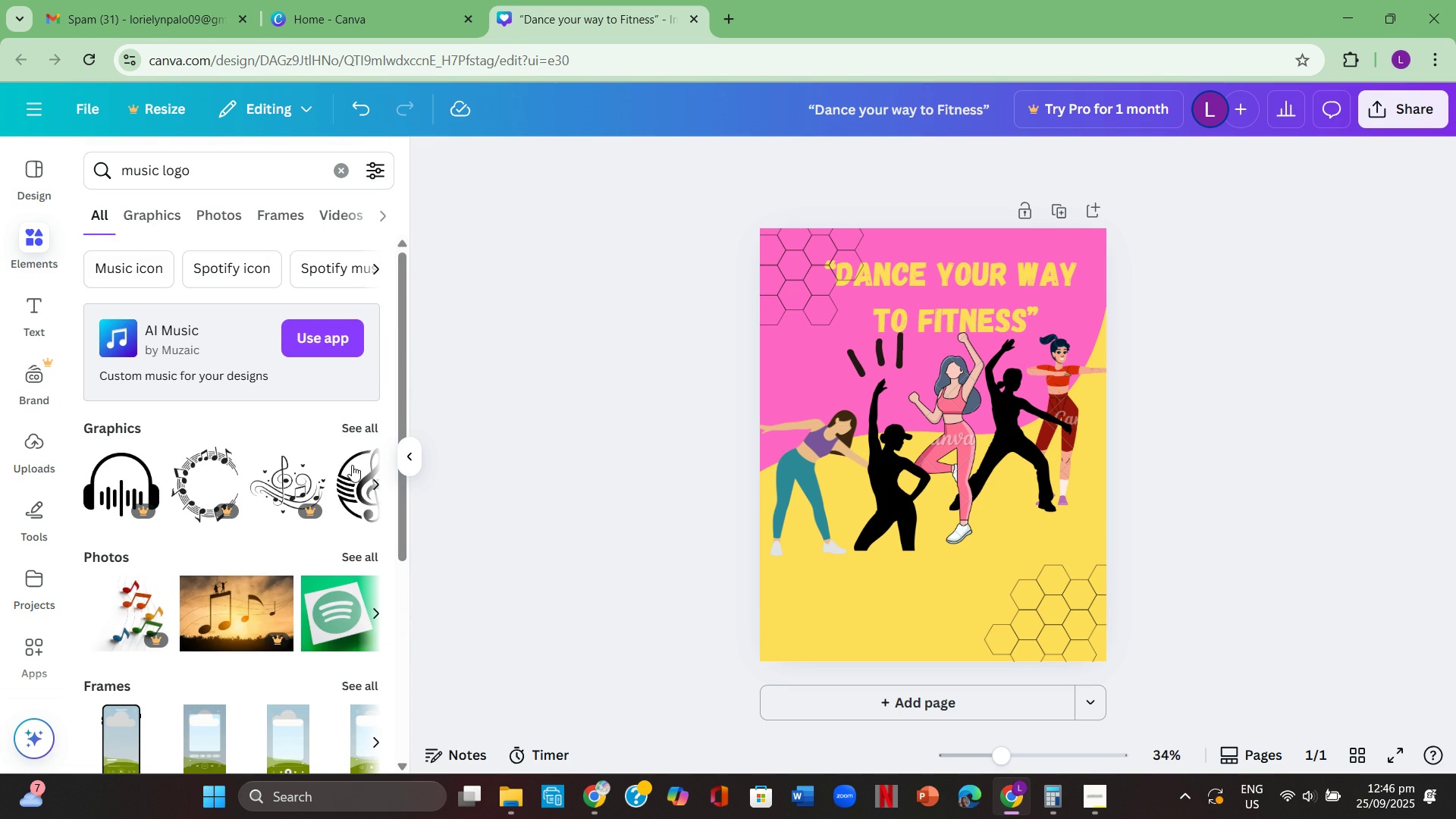 
left_click([366, 434])
 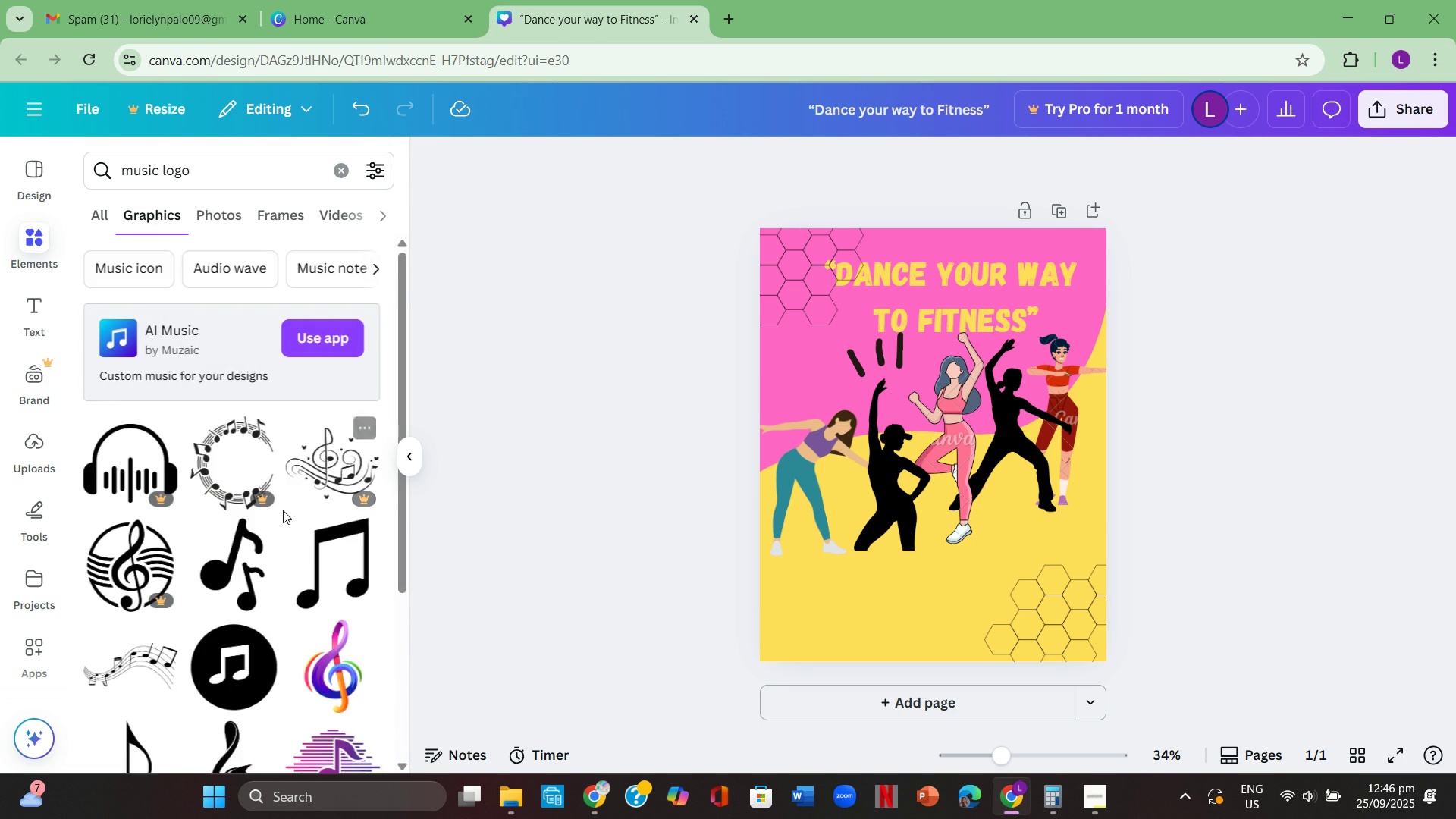 
scroll: coordinate [288, 519], scroll_direction: down, amount: 1.0
 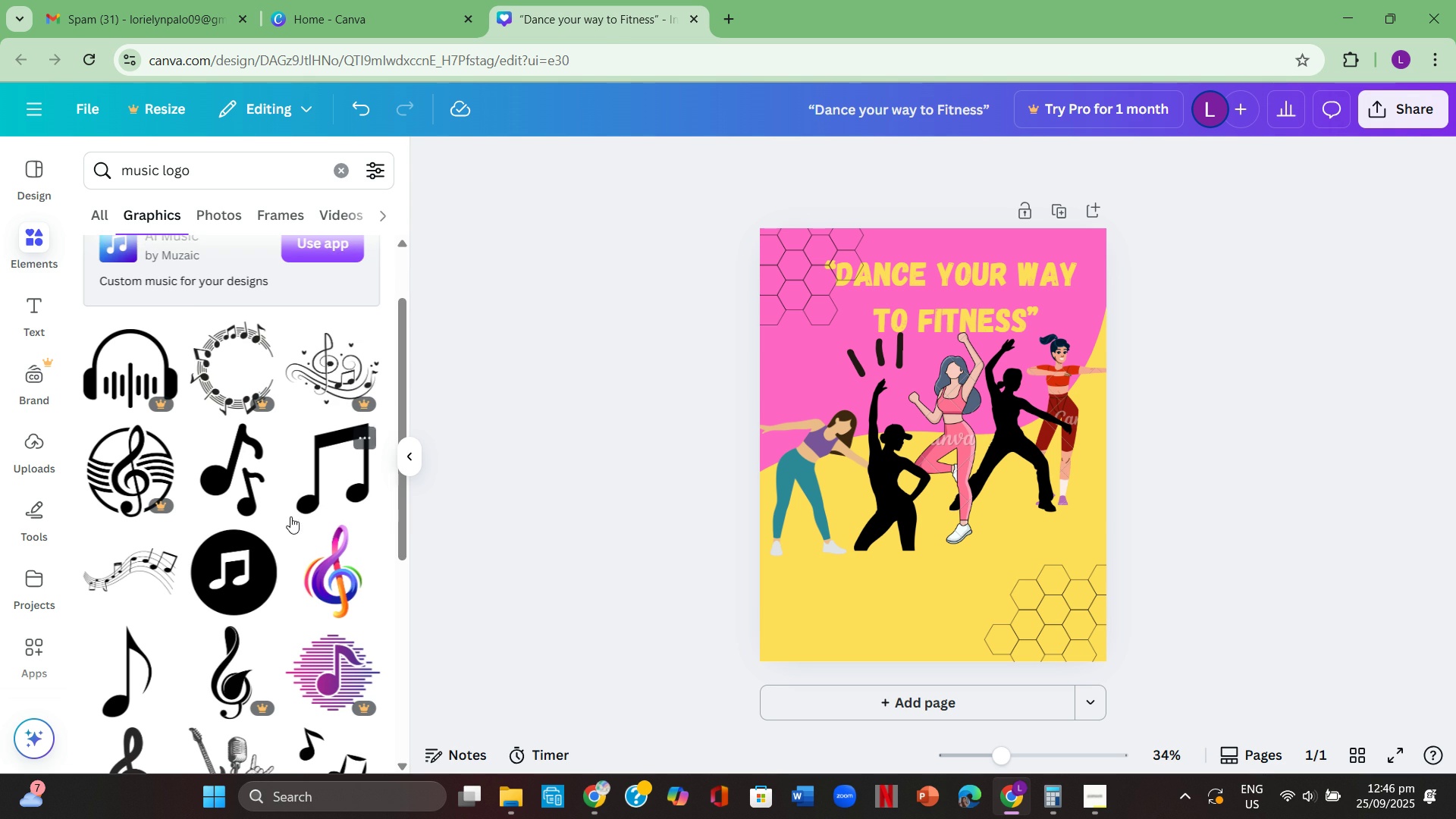 
mouse_move([328, 500])
 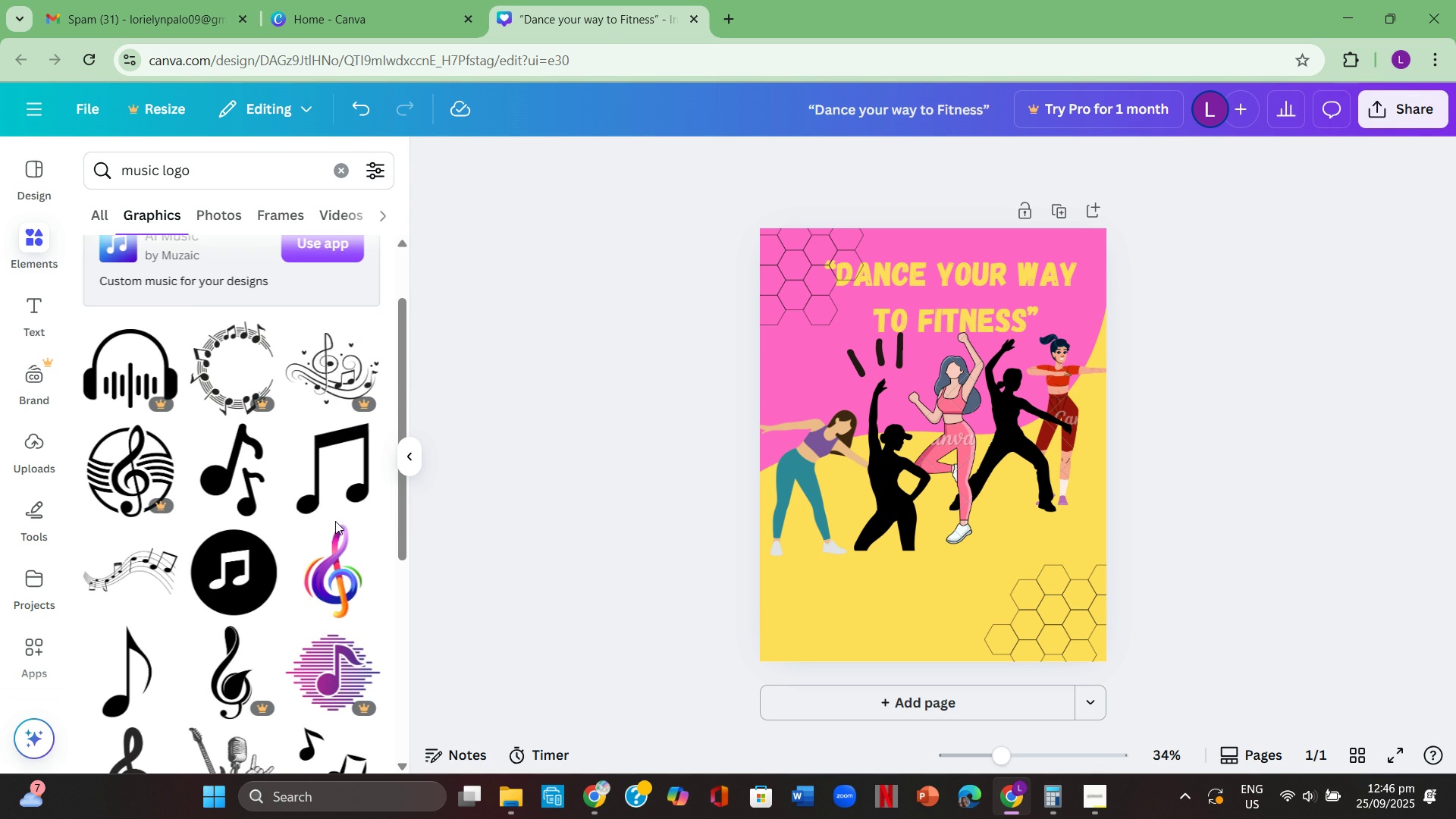 
scroll: coordinate [337, 521], scroll_direction: down, amount: 3.0
 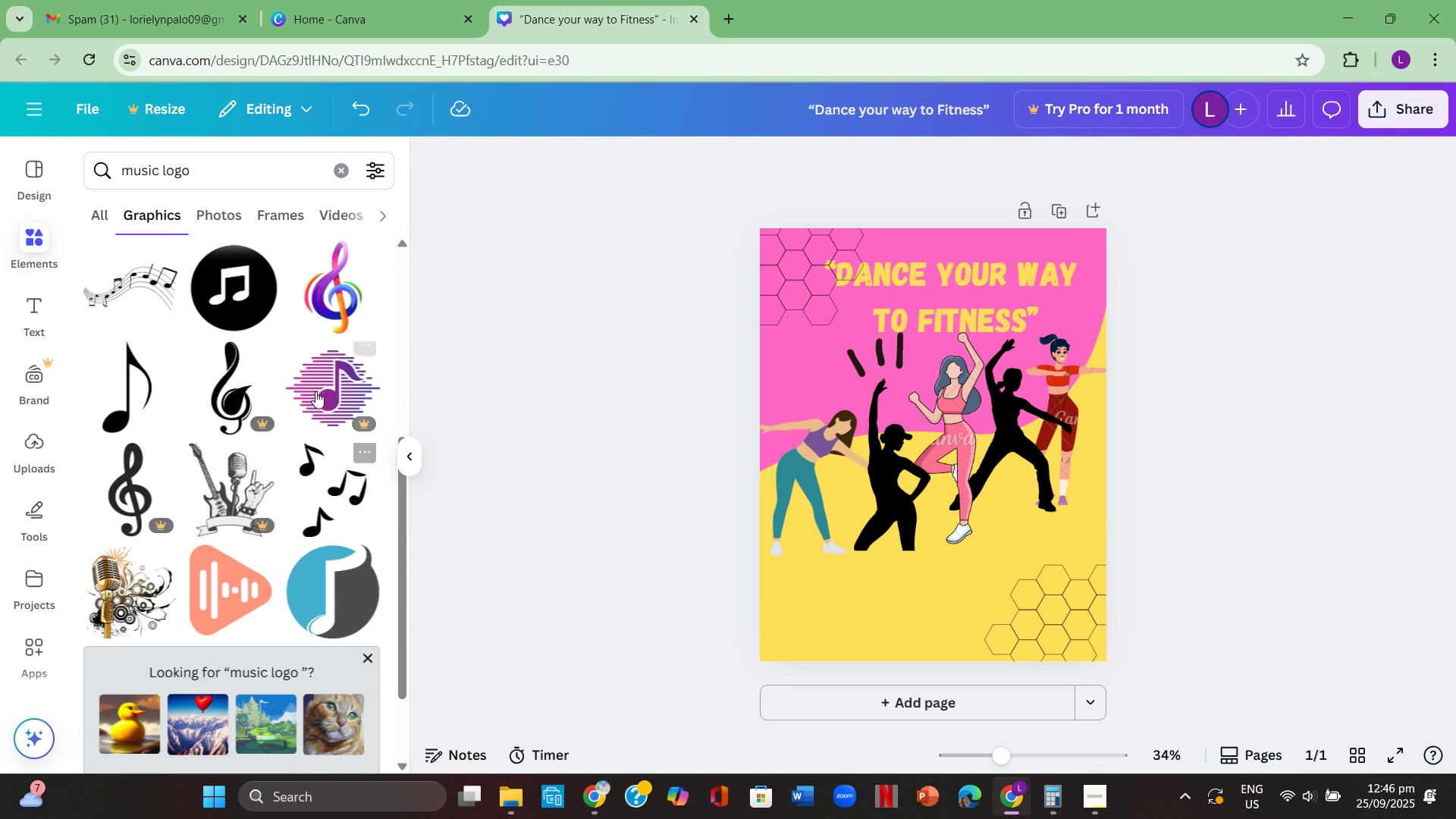 
scroll: coordinate [319, 376], scroll_direction: up, amount: 1.0
 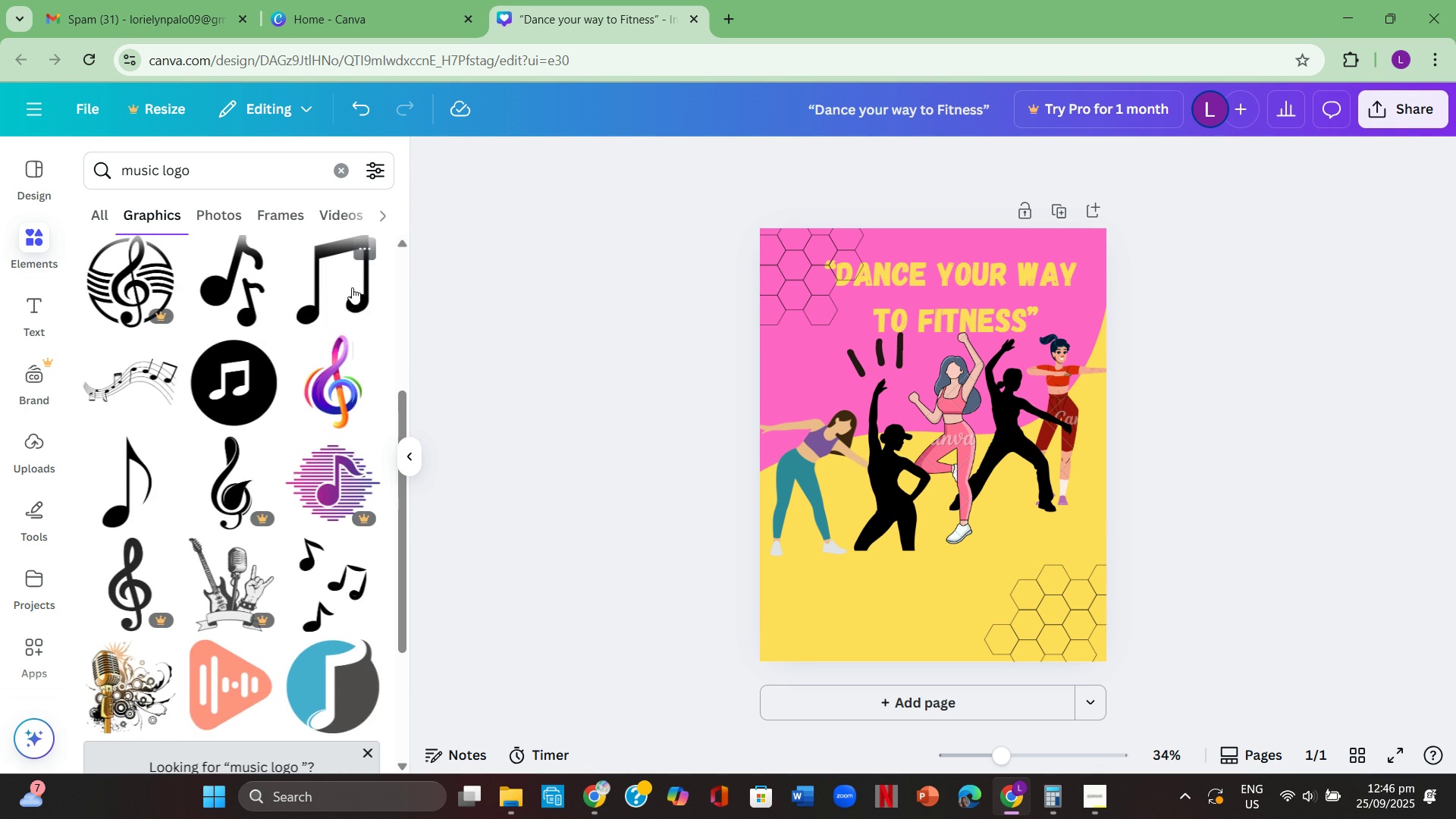 
left_click([352, 287])